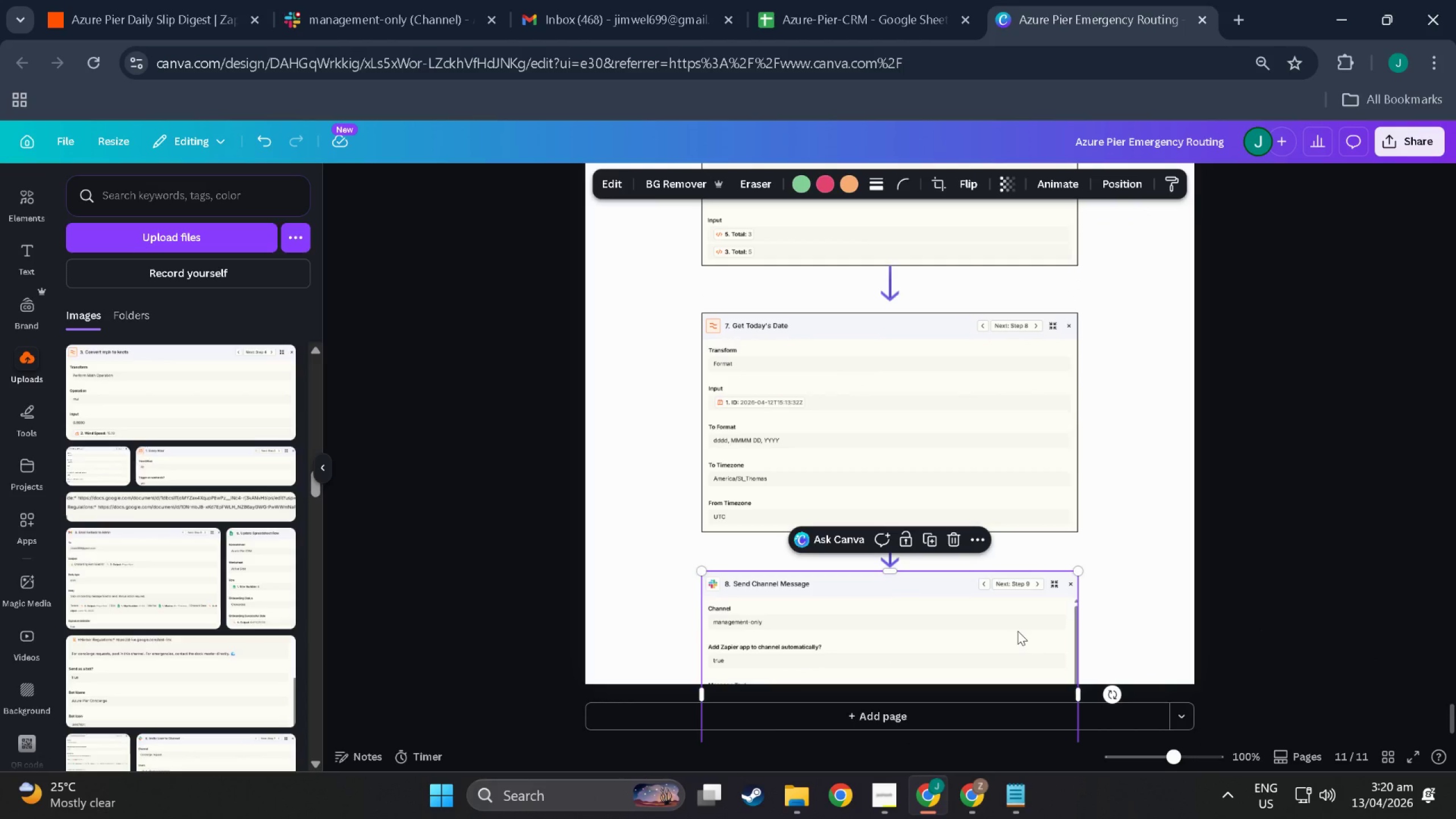 
left_click_drag(start_coordinate=[1009, 626], to_coordinate=[1011, 635])
 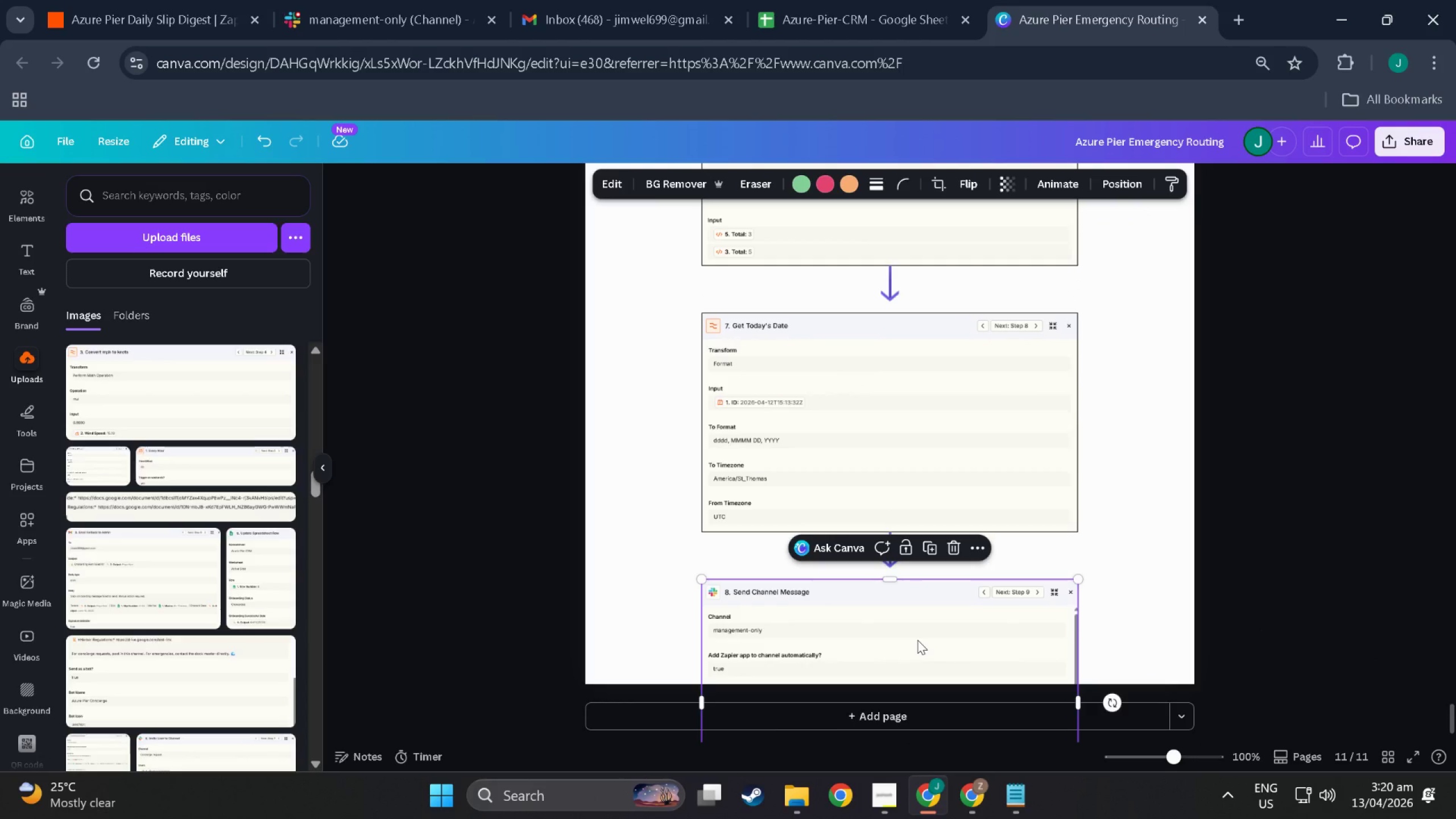 
hold_key(key=ControlLeft, duration=0.73)